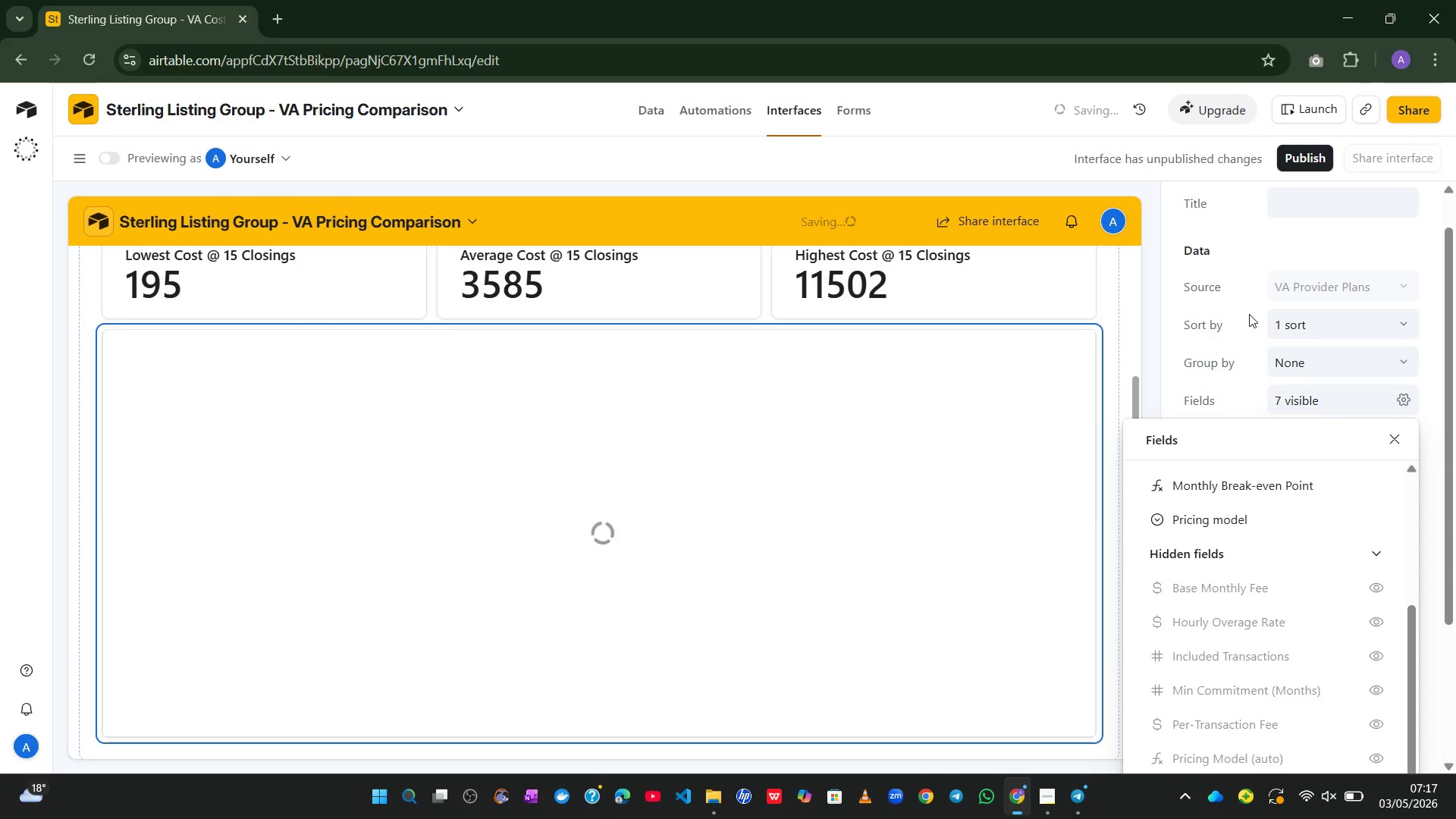 
left_click([1245, 260])
 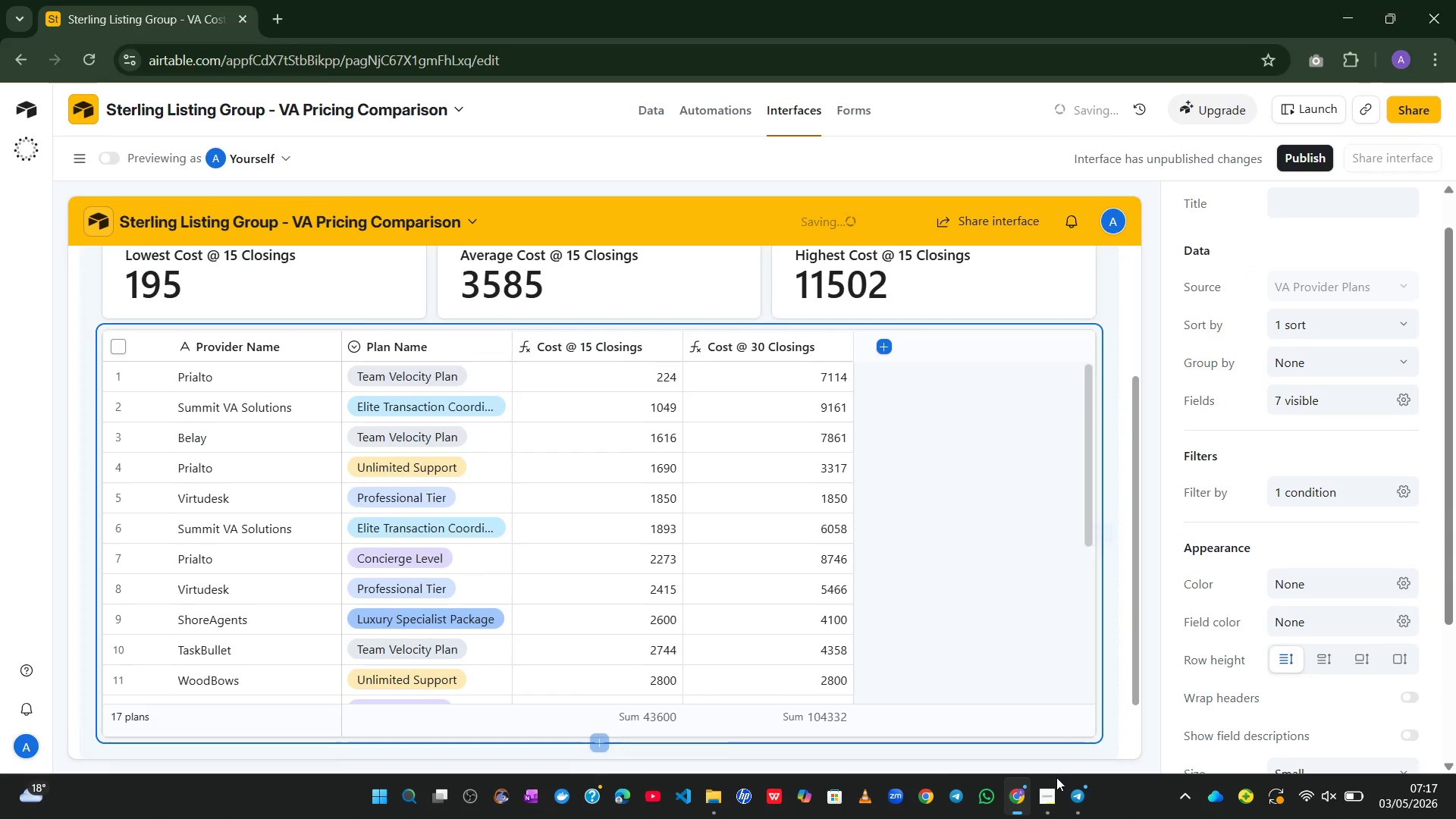 
left_click([1044, 798])